 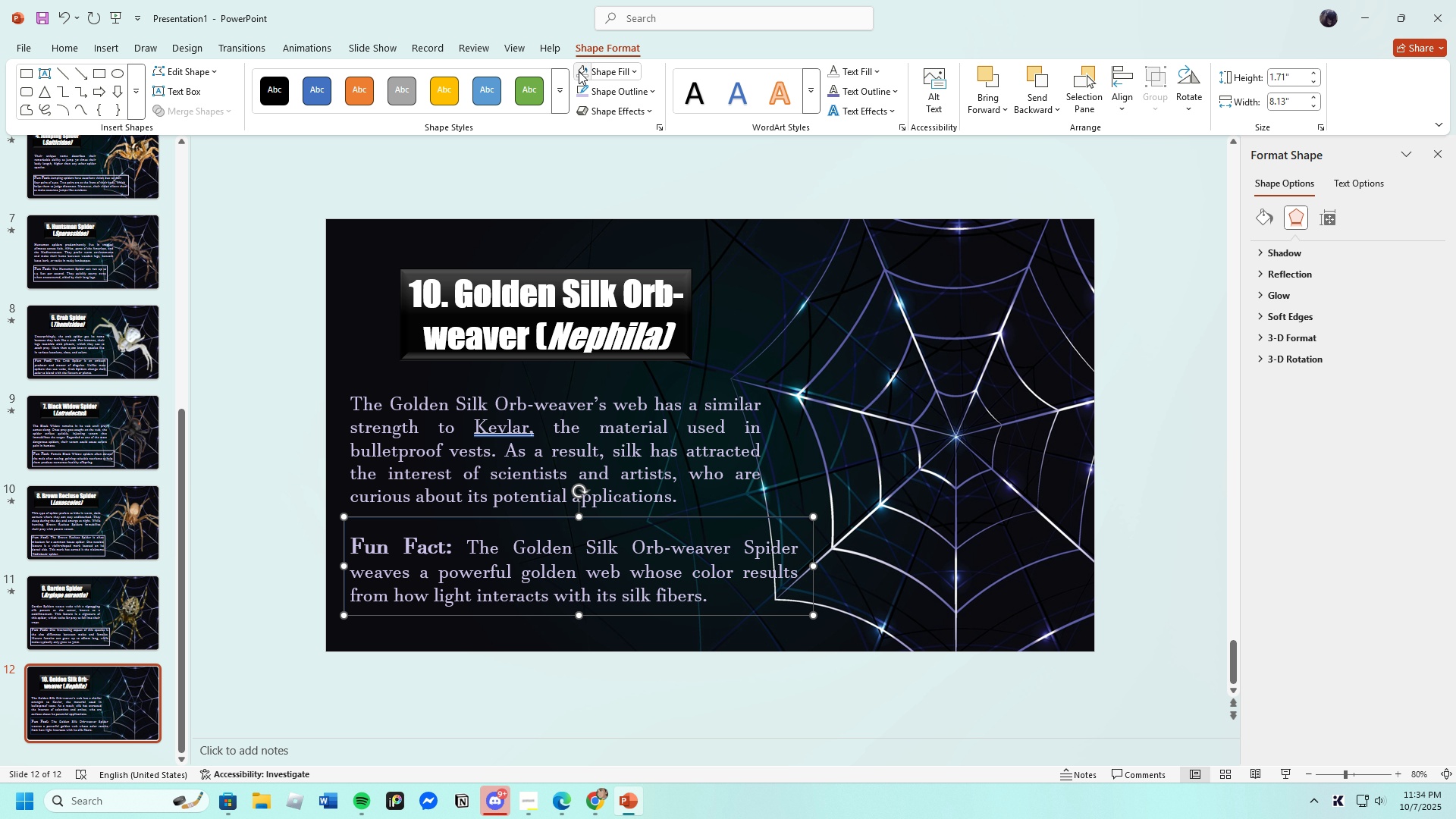 
left_click([629, 95])
 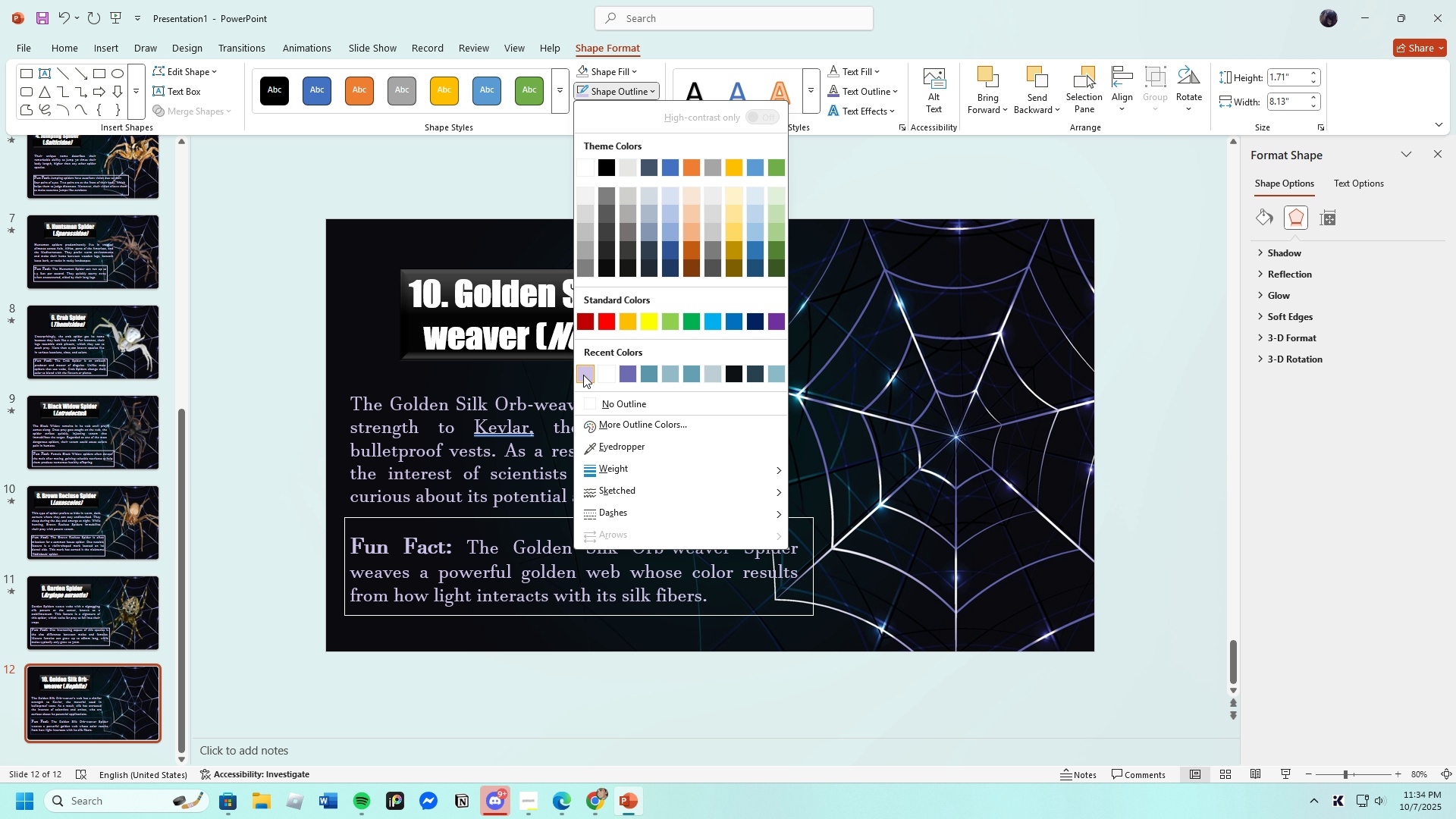 
left_click([582, 375])
 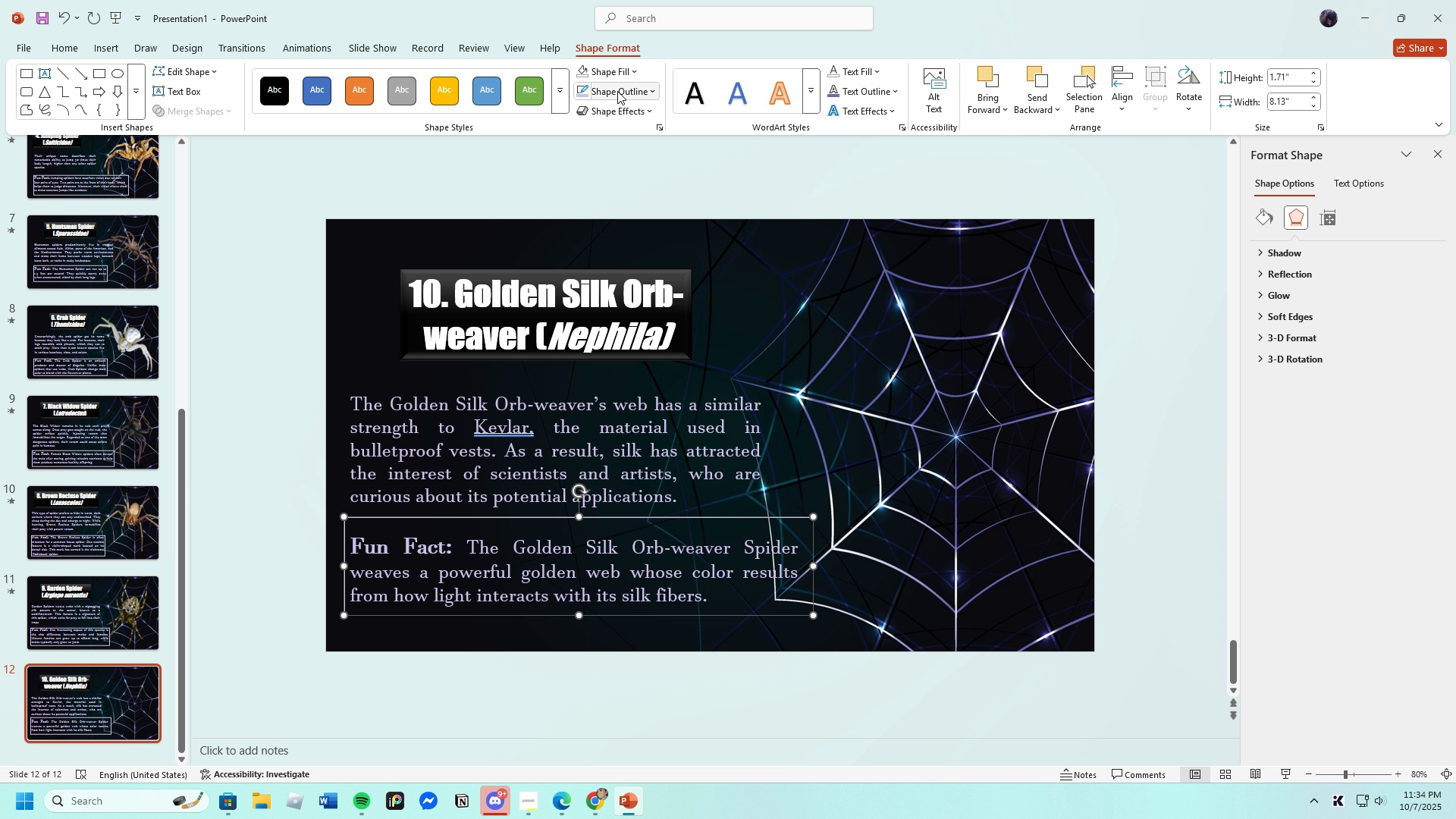 
left_click([617, 91])
 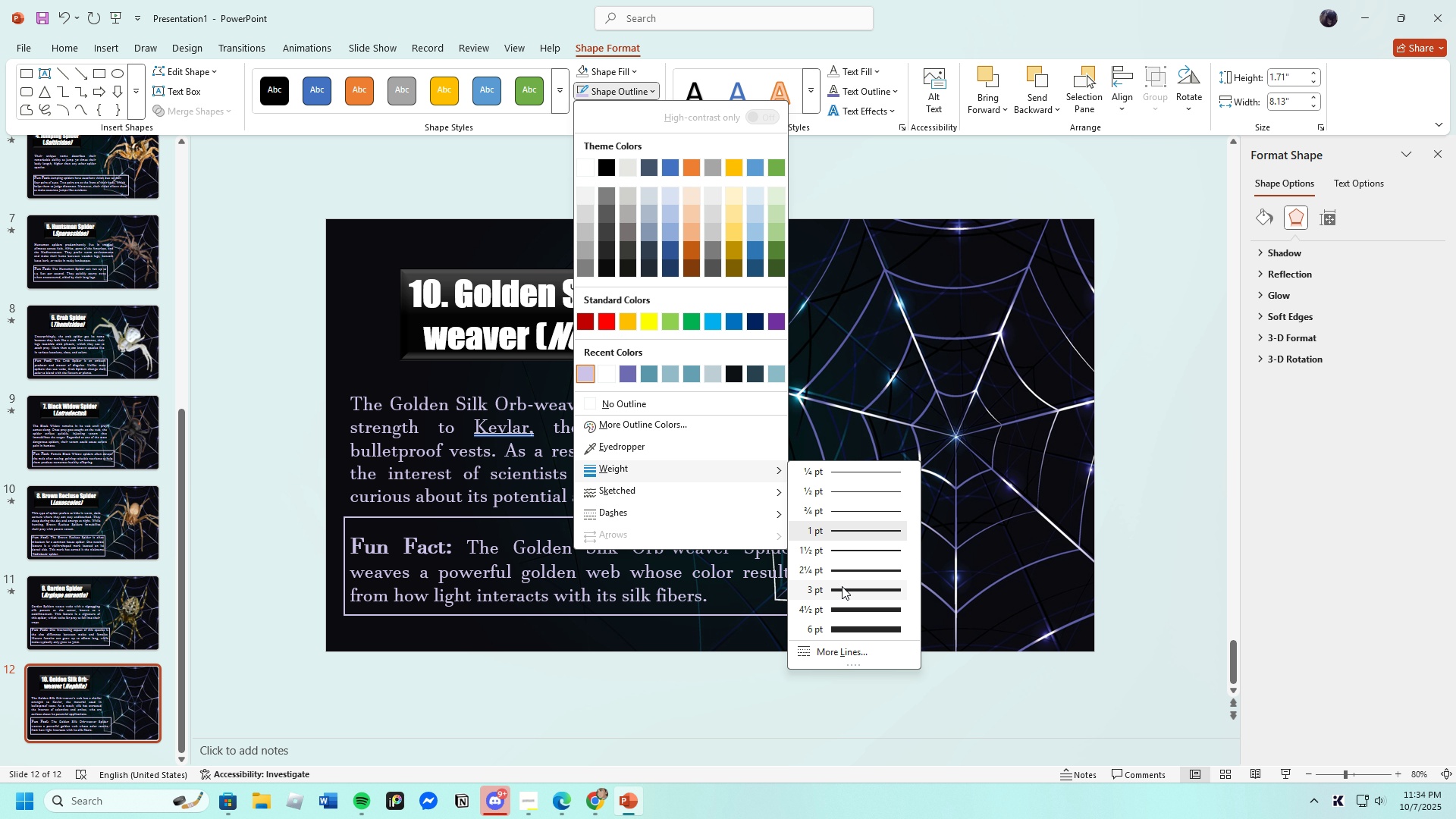 
left_click([849, 606])